 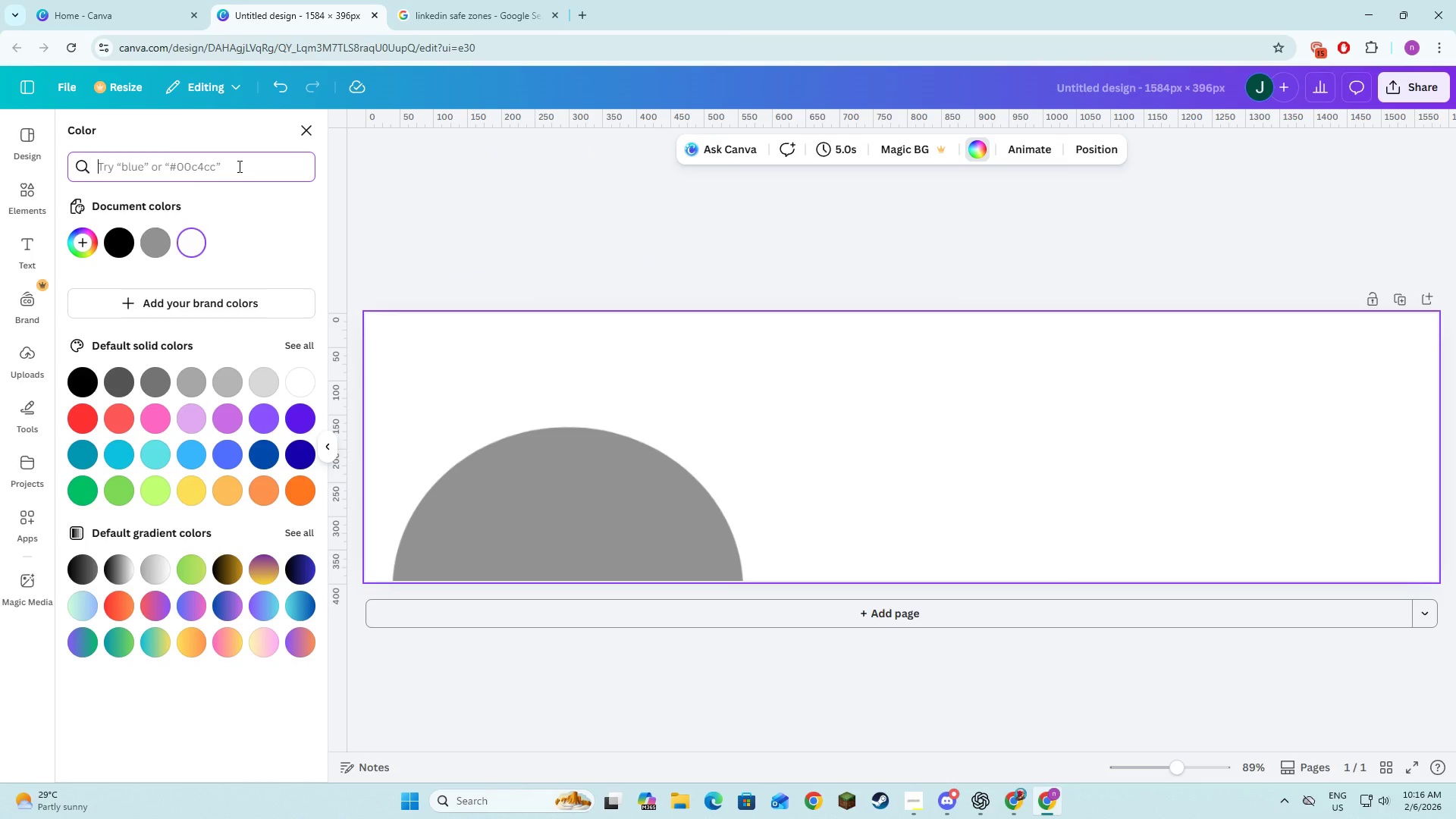 
key(Control+V)
 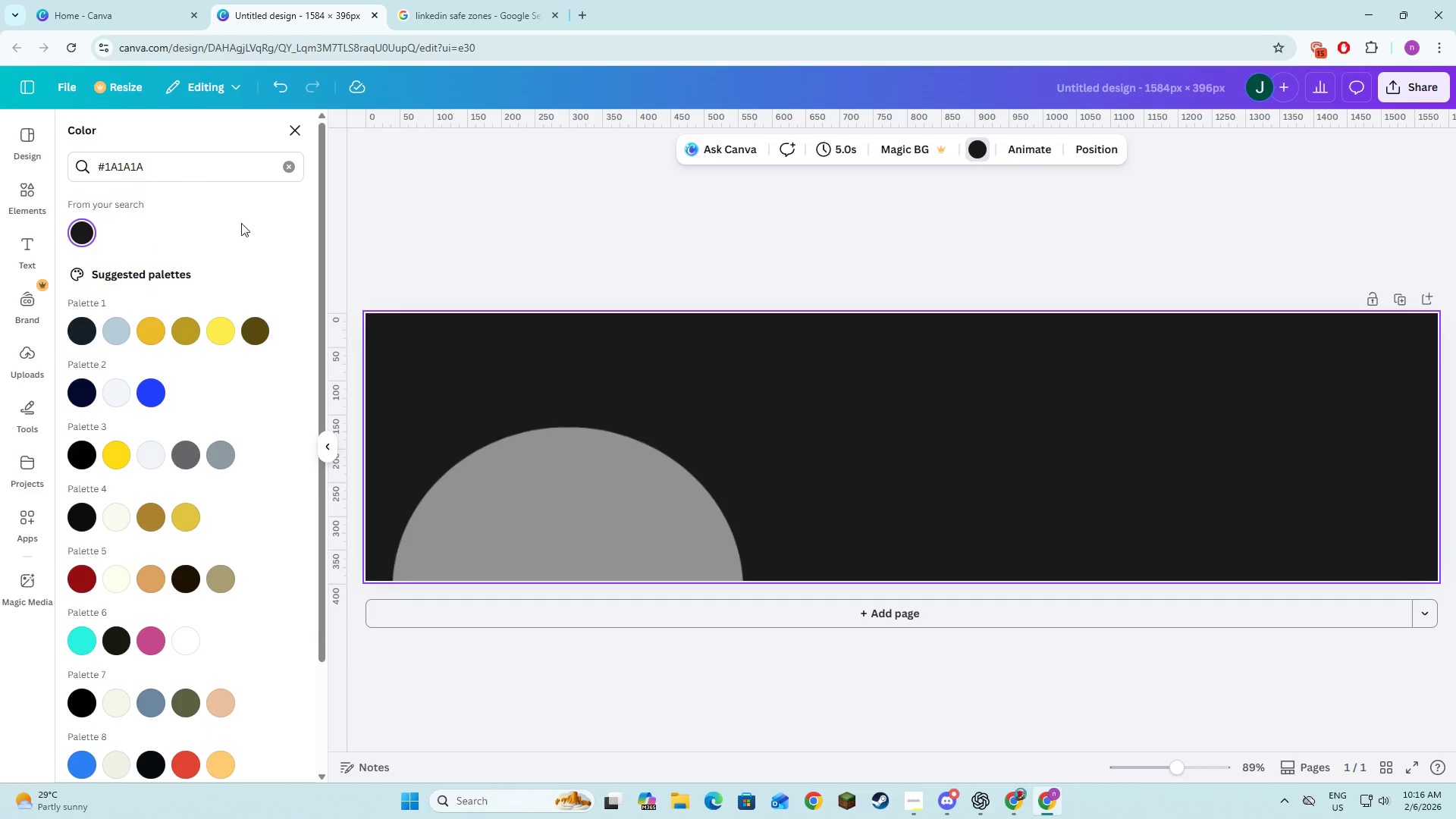 
double_click([526, 269])
 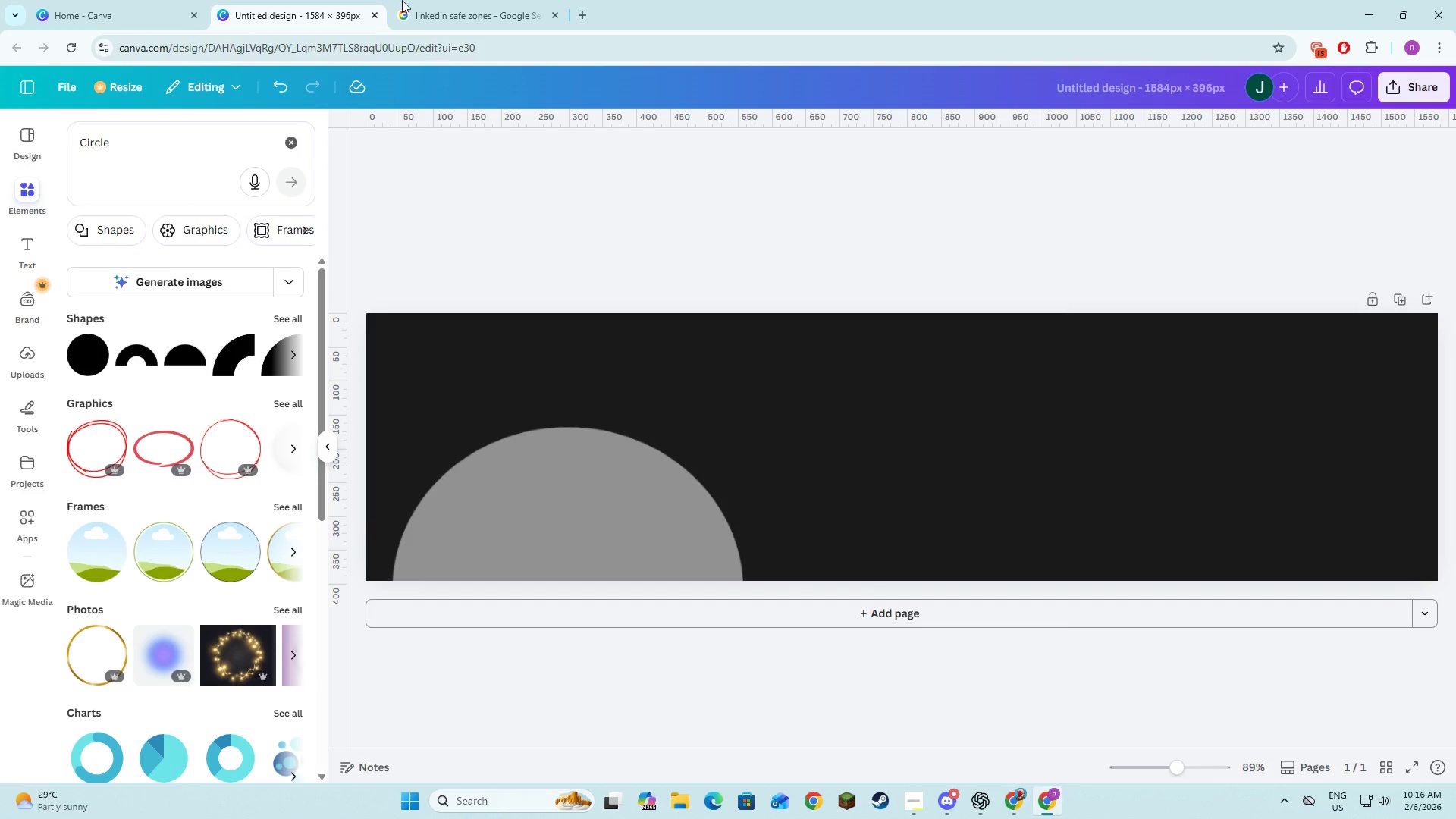 
left_click([405, 0])
 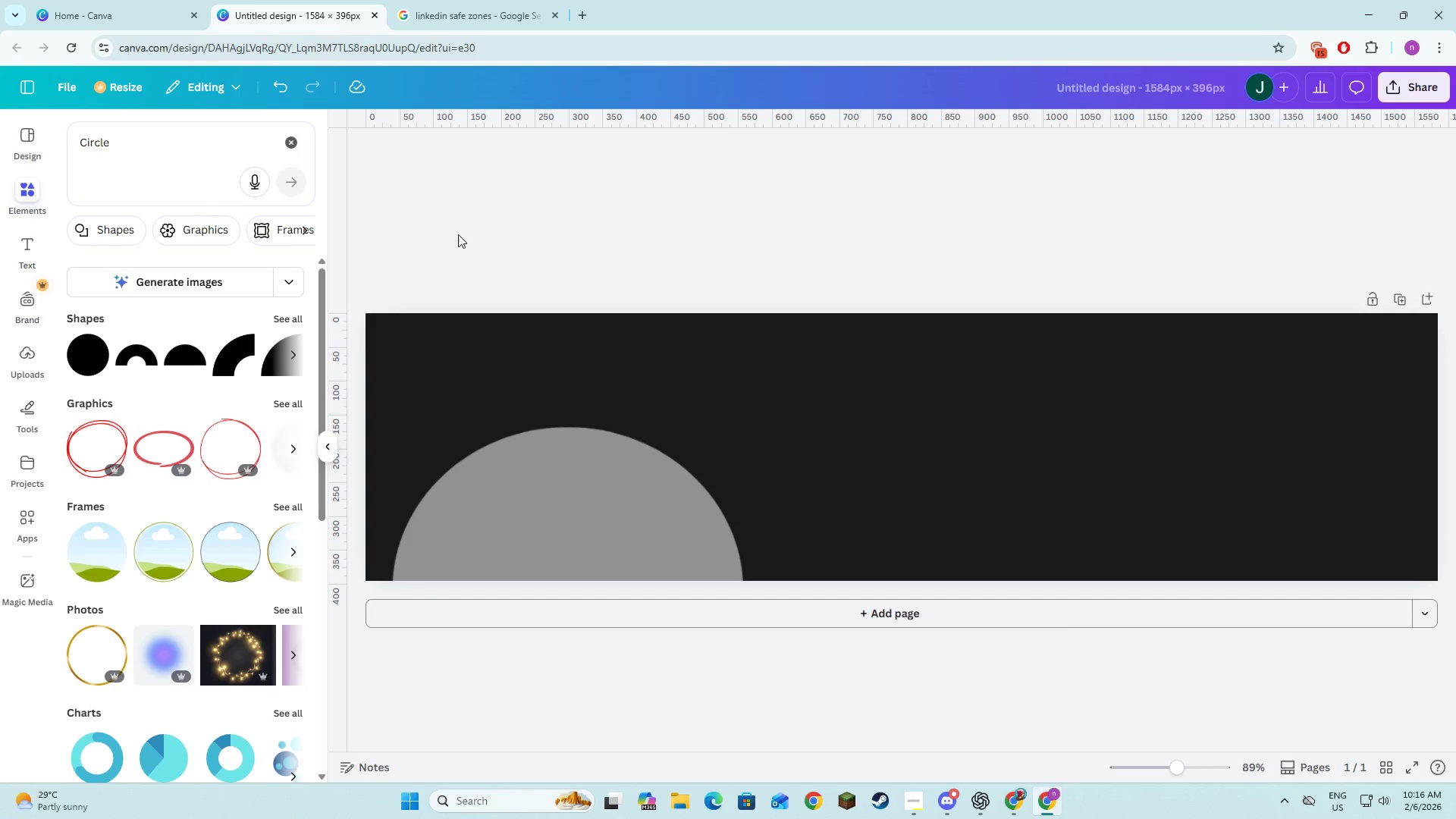 
left_click([623, 516])
 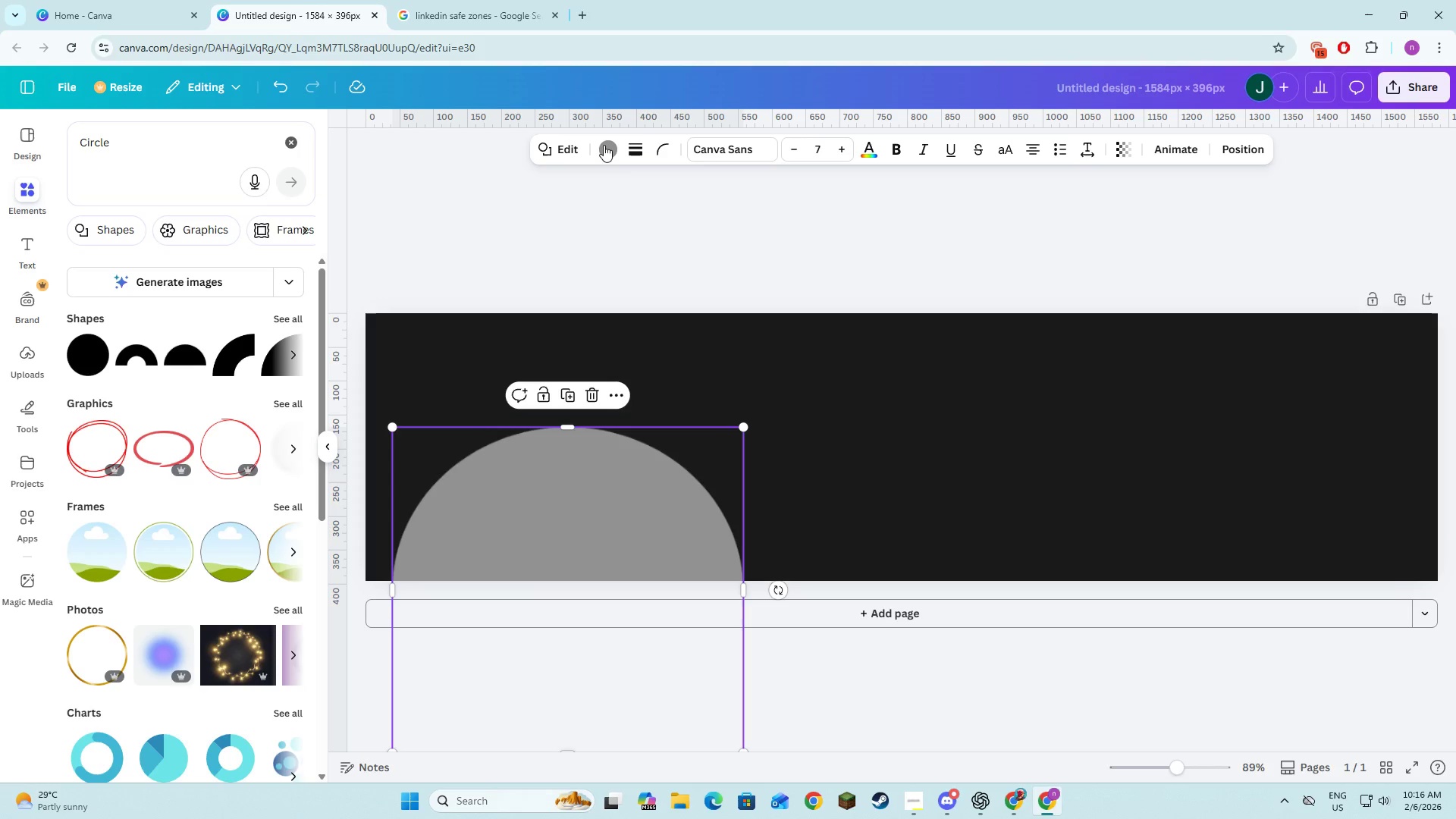 
left_click([604, 145])
 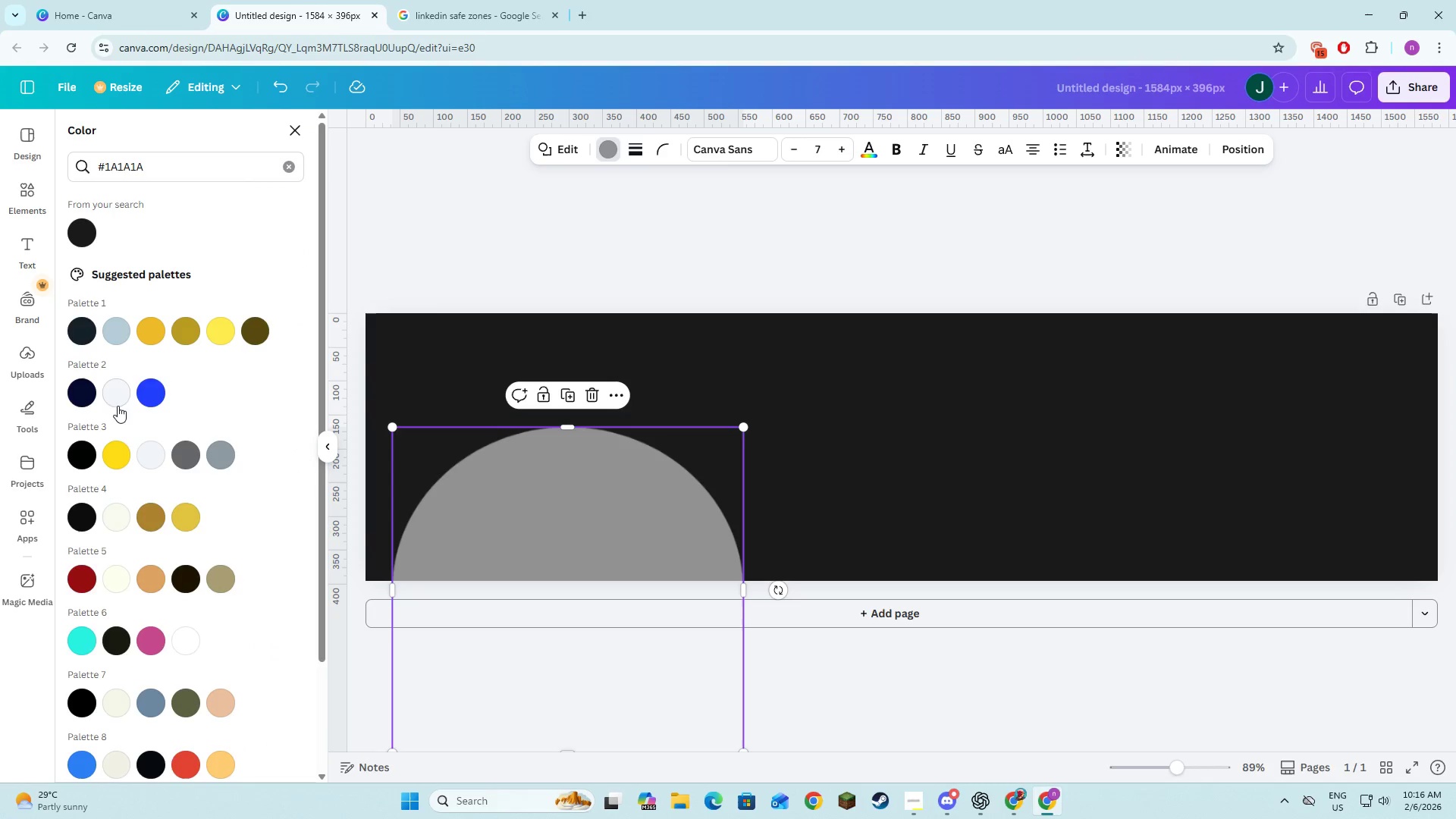 
left_click([118, 406])
 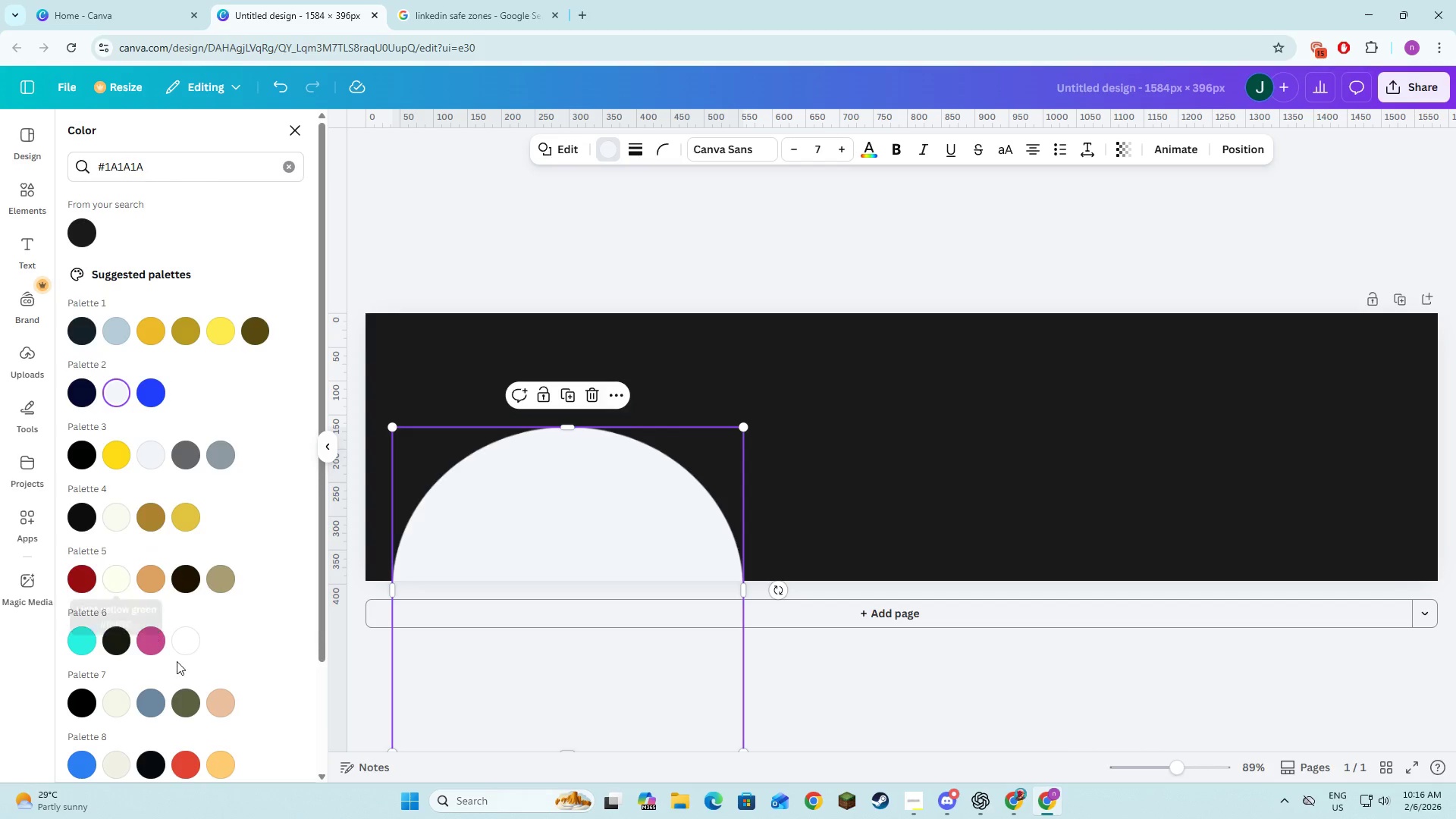 
left_click([180, 650])
 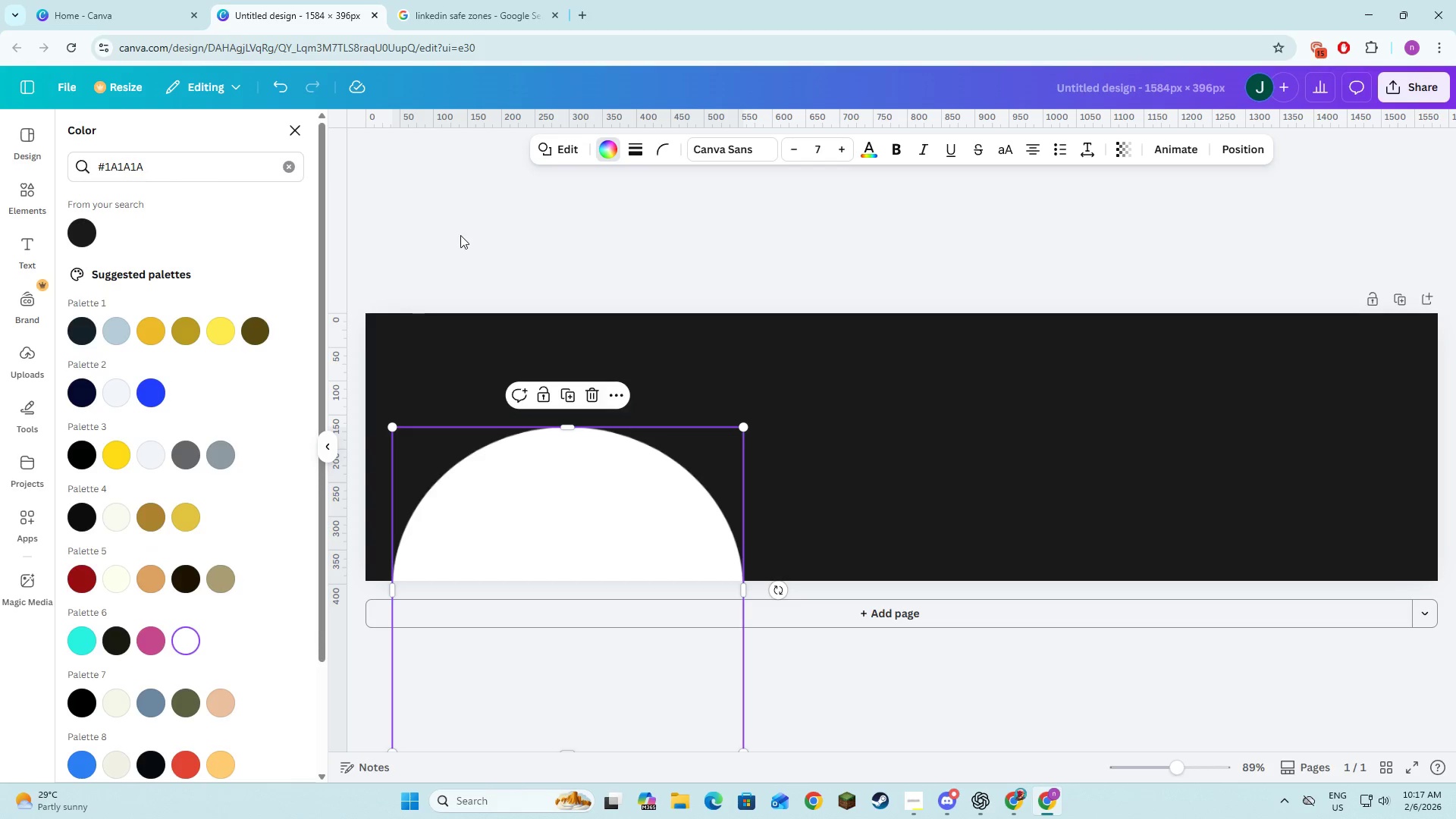 
left_click([460, 237])
 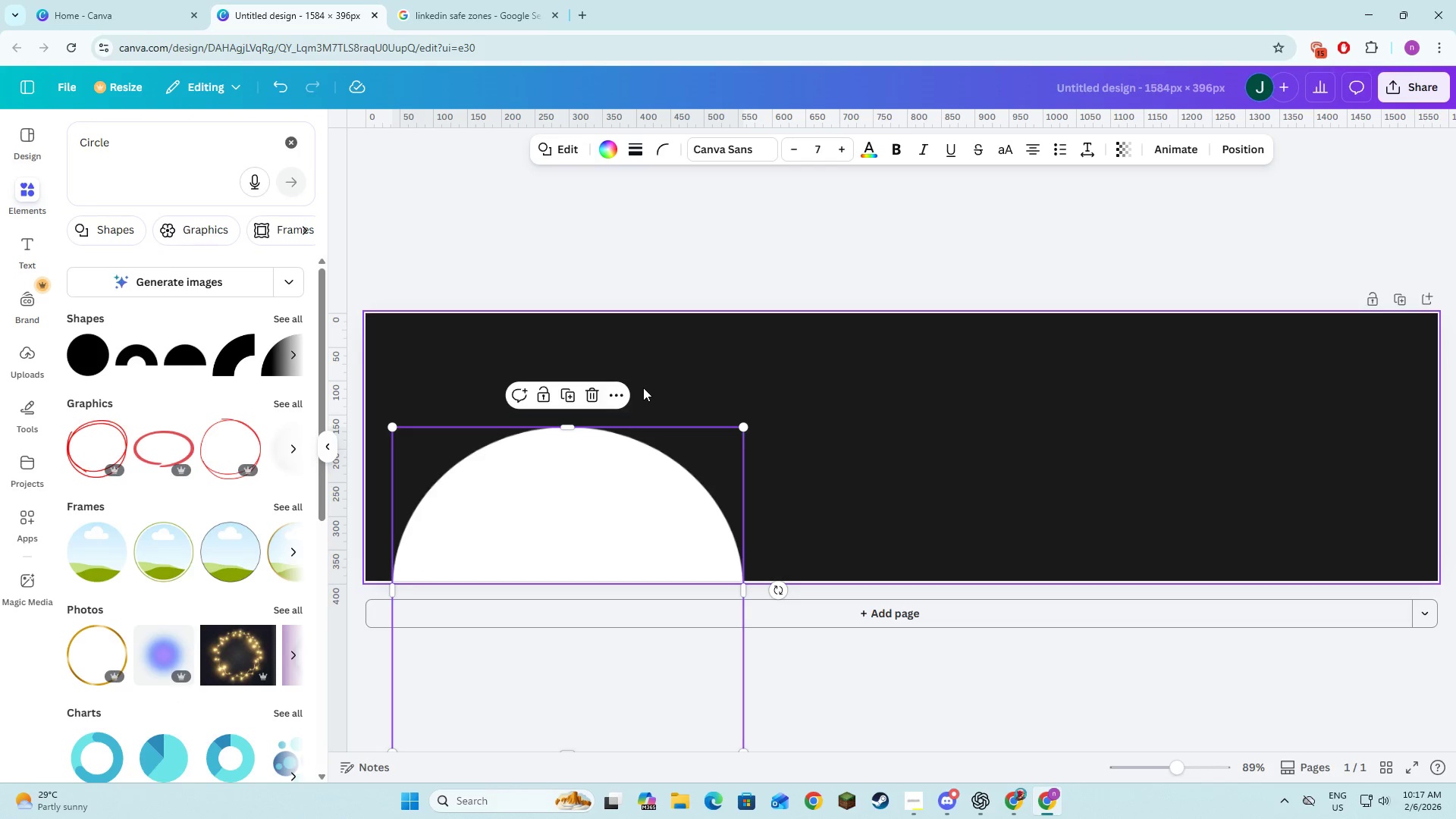 
left_click([633, 302])
 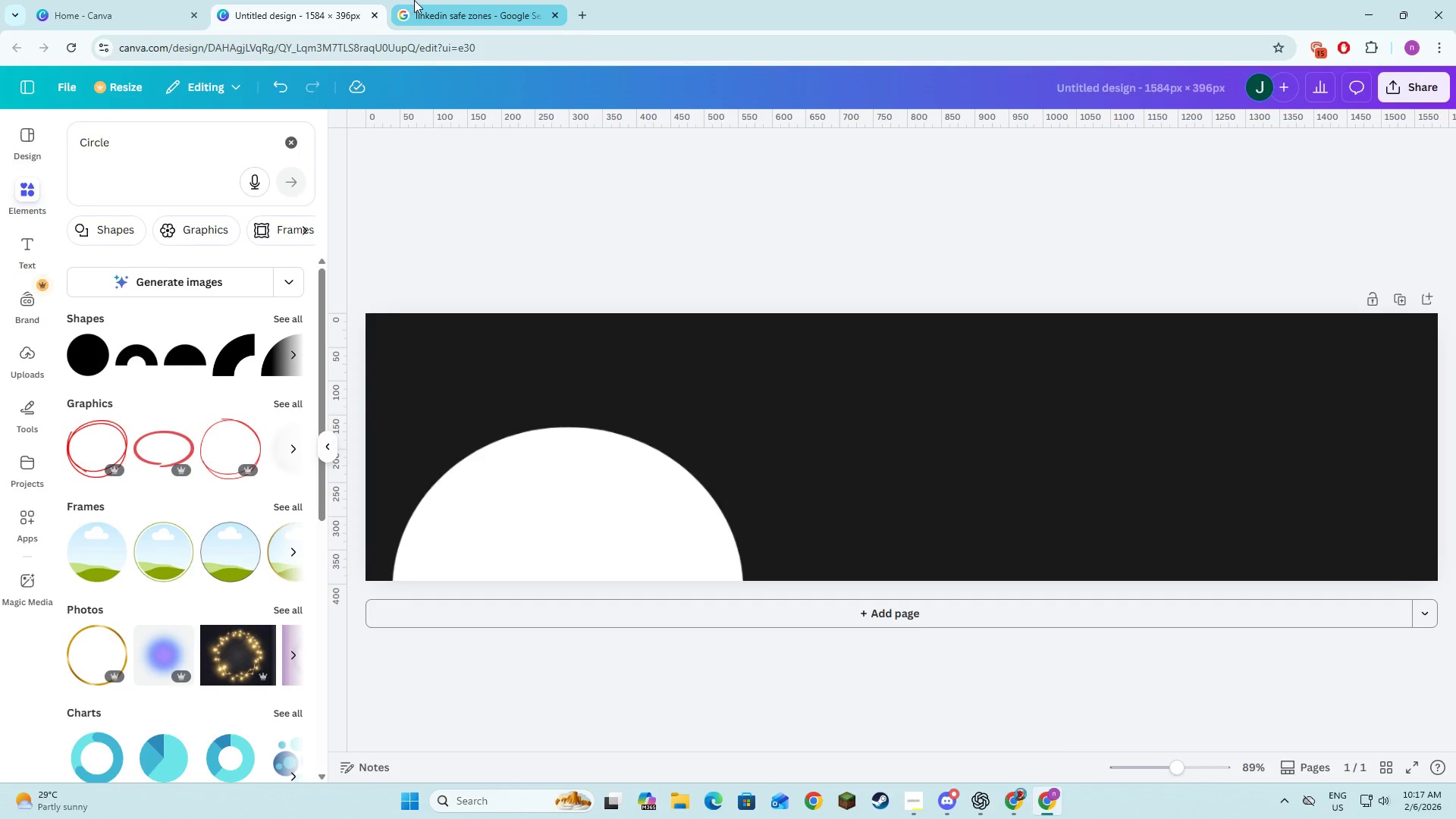 
left_click([444, 0])
 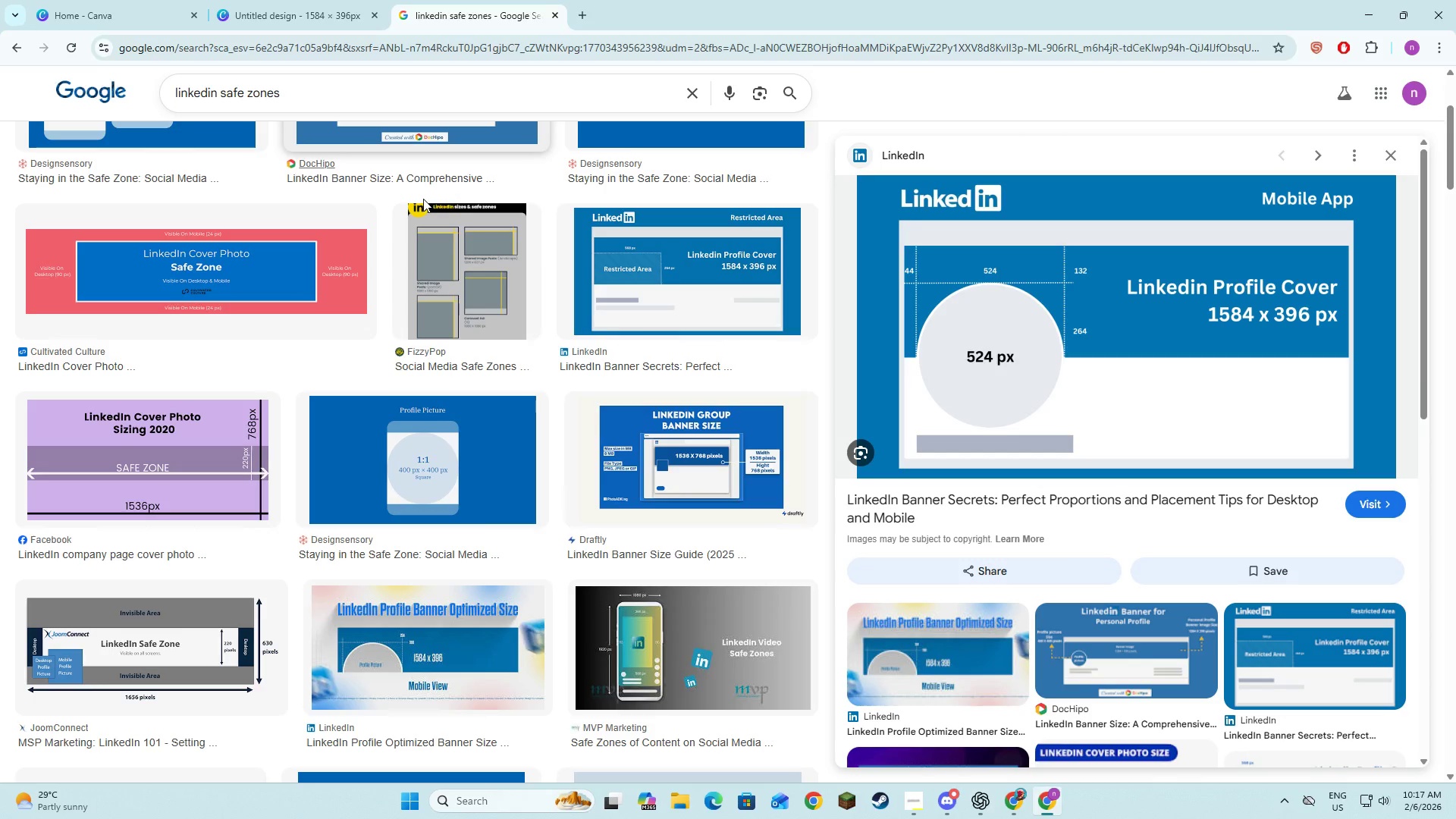 
left_click([283, 0])
 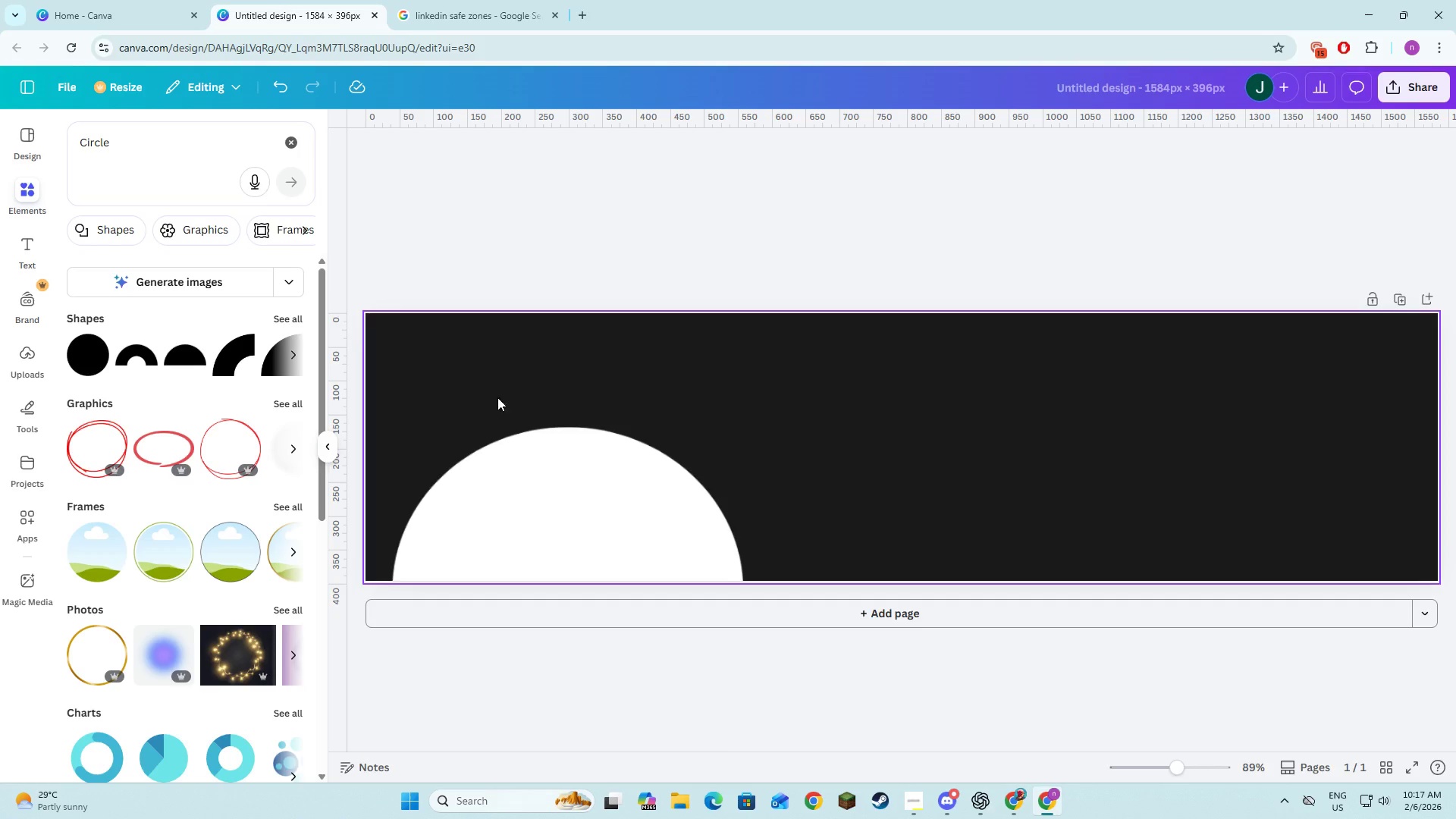 
left_click([569, 470])
 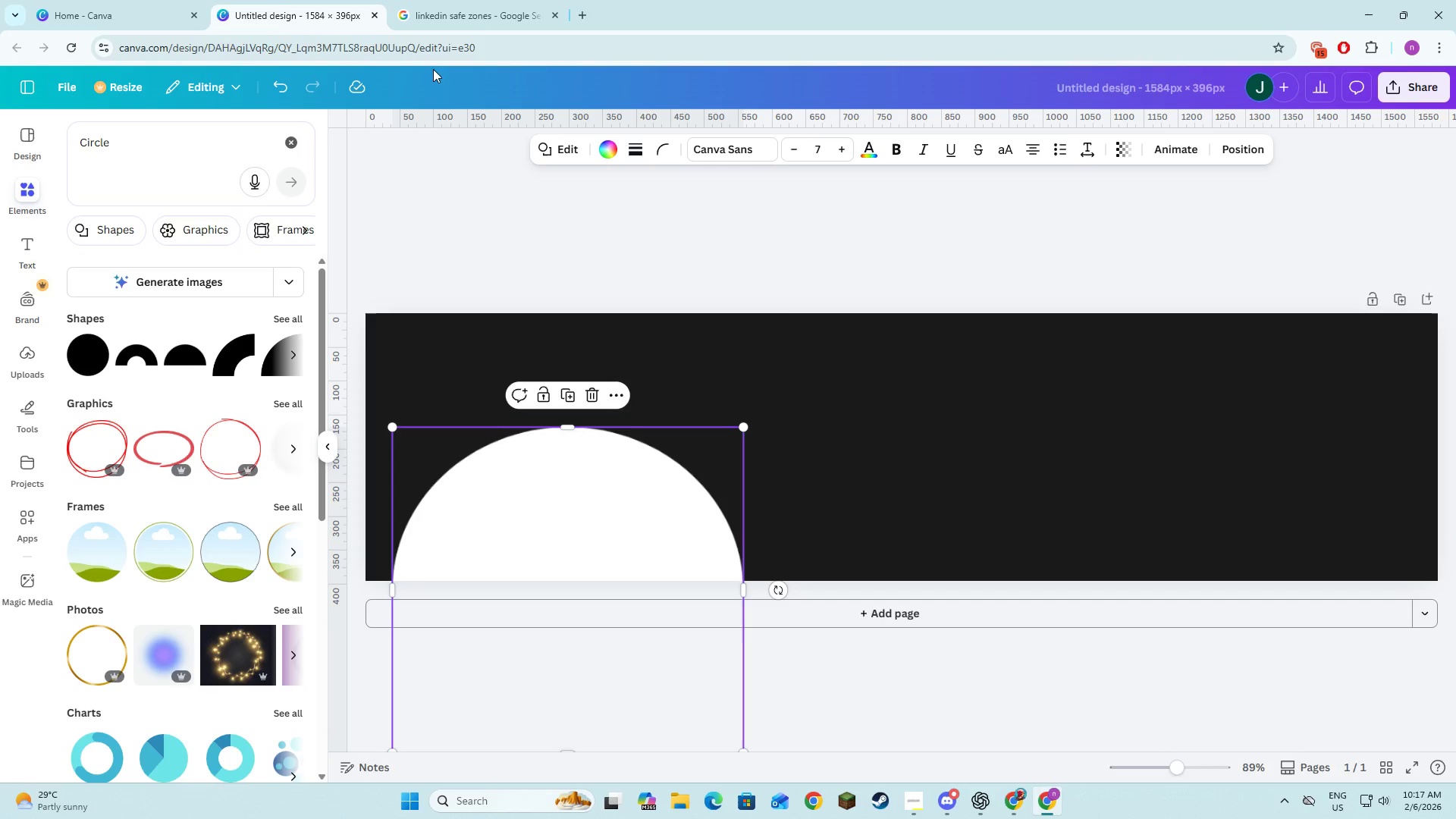 
left_click([472, 0])
 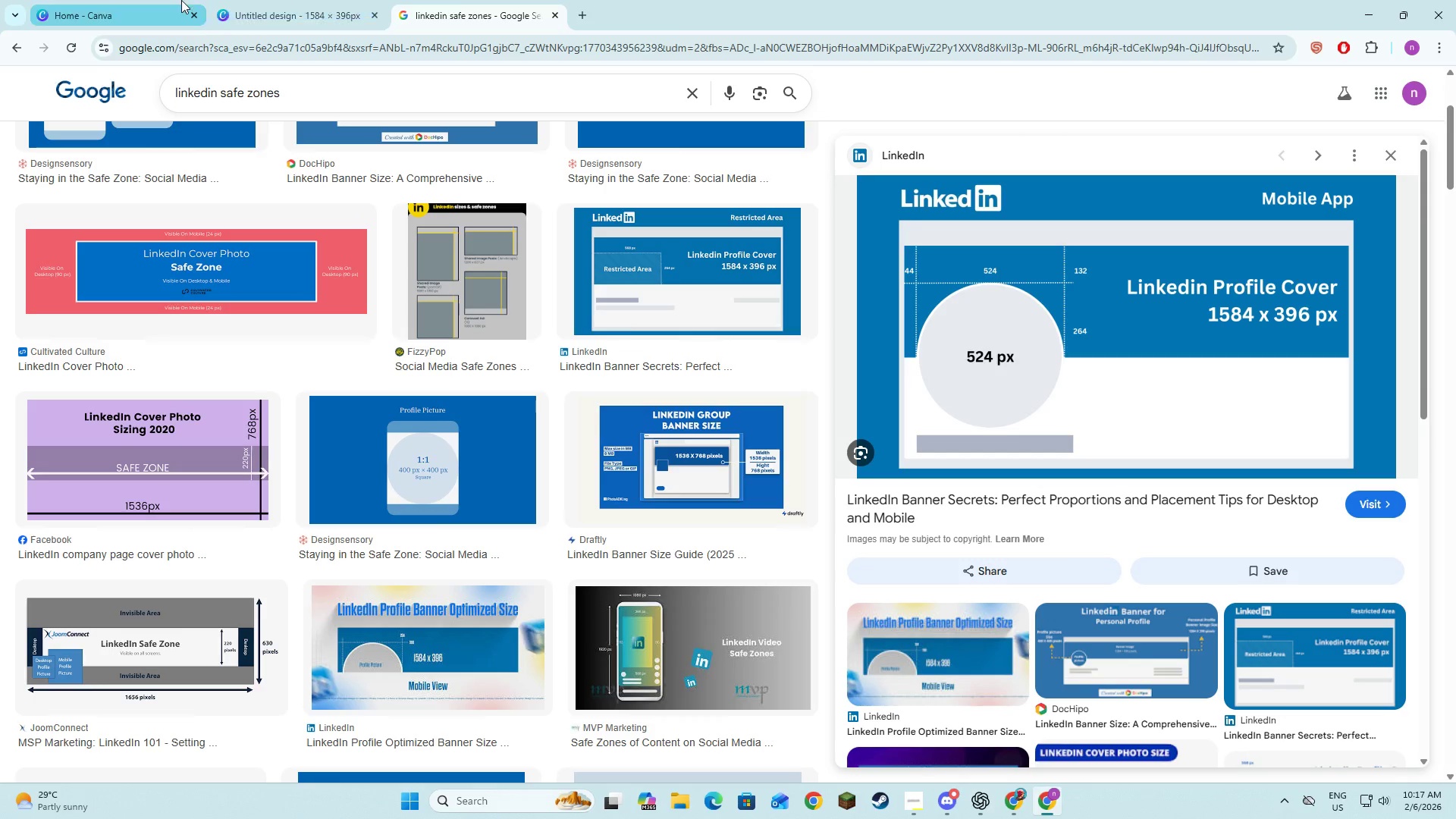 
double_click([384, 0])
 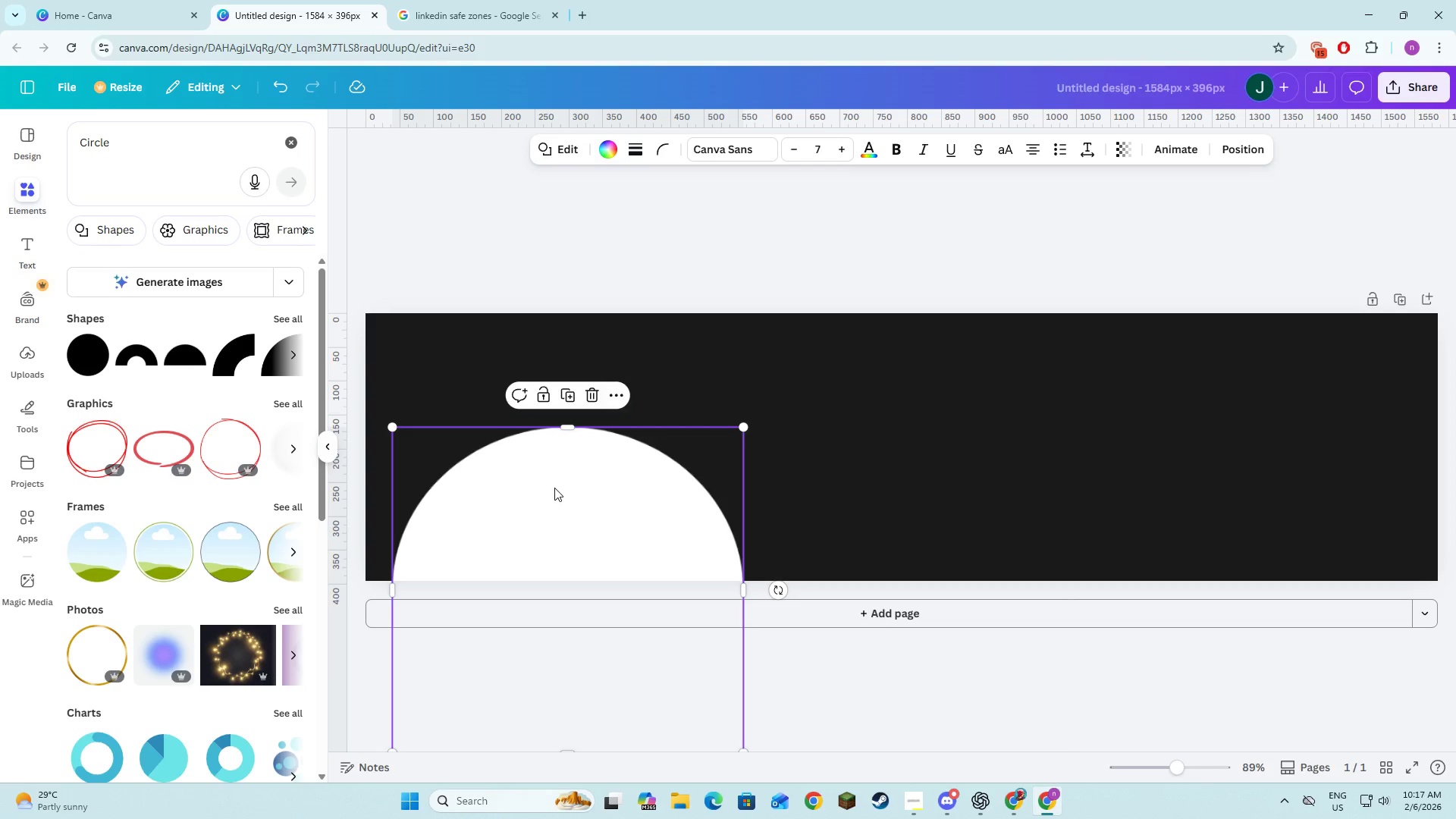 
left_click_drag(start_coordinate=[554, 502], to_coordinate=[543, 431])
 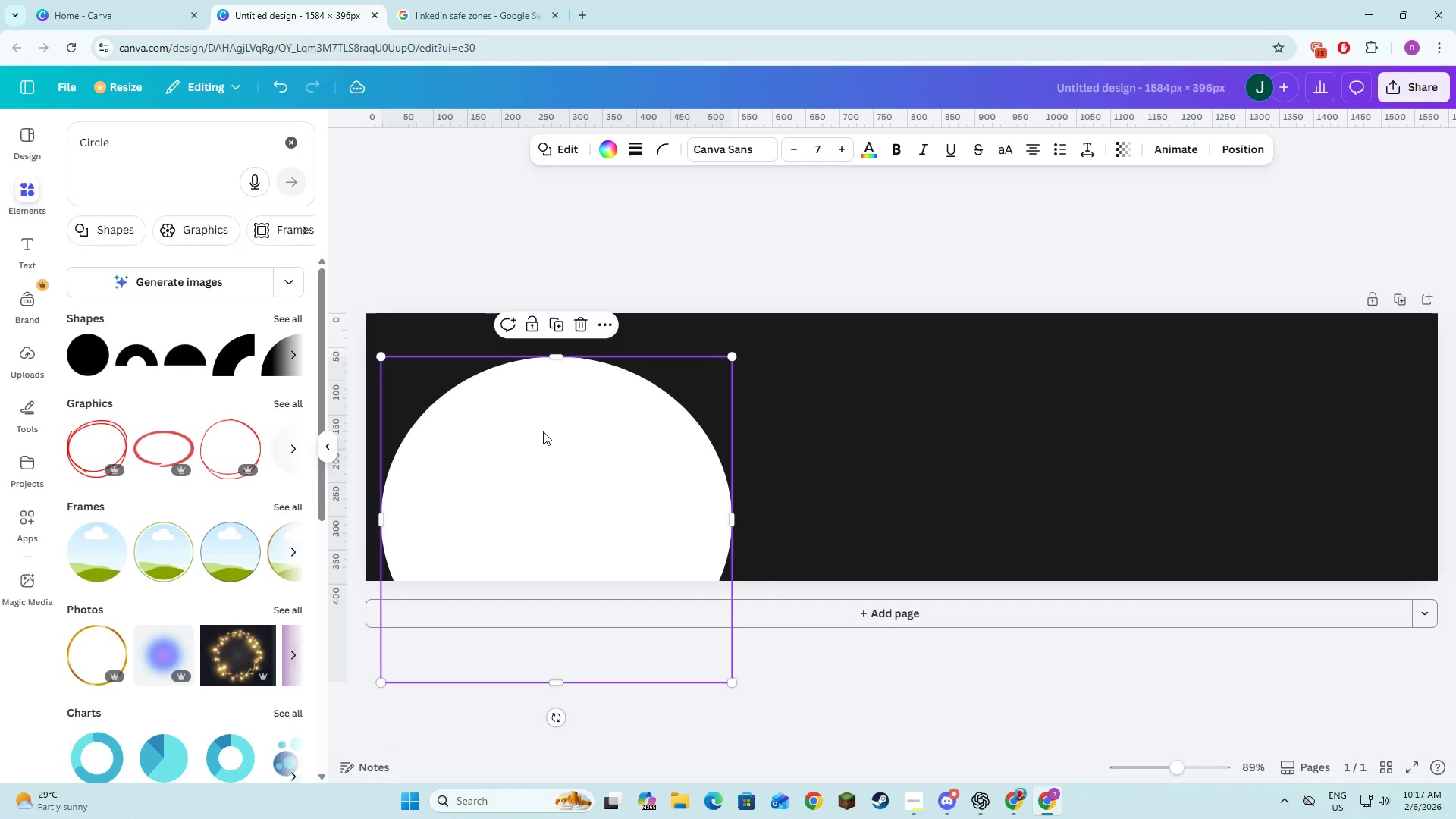 
key(Control+Z)
 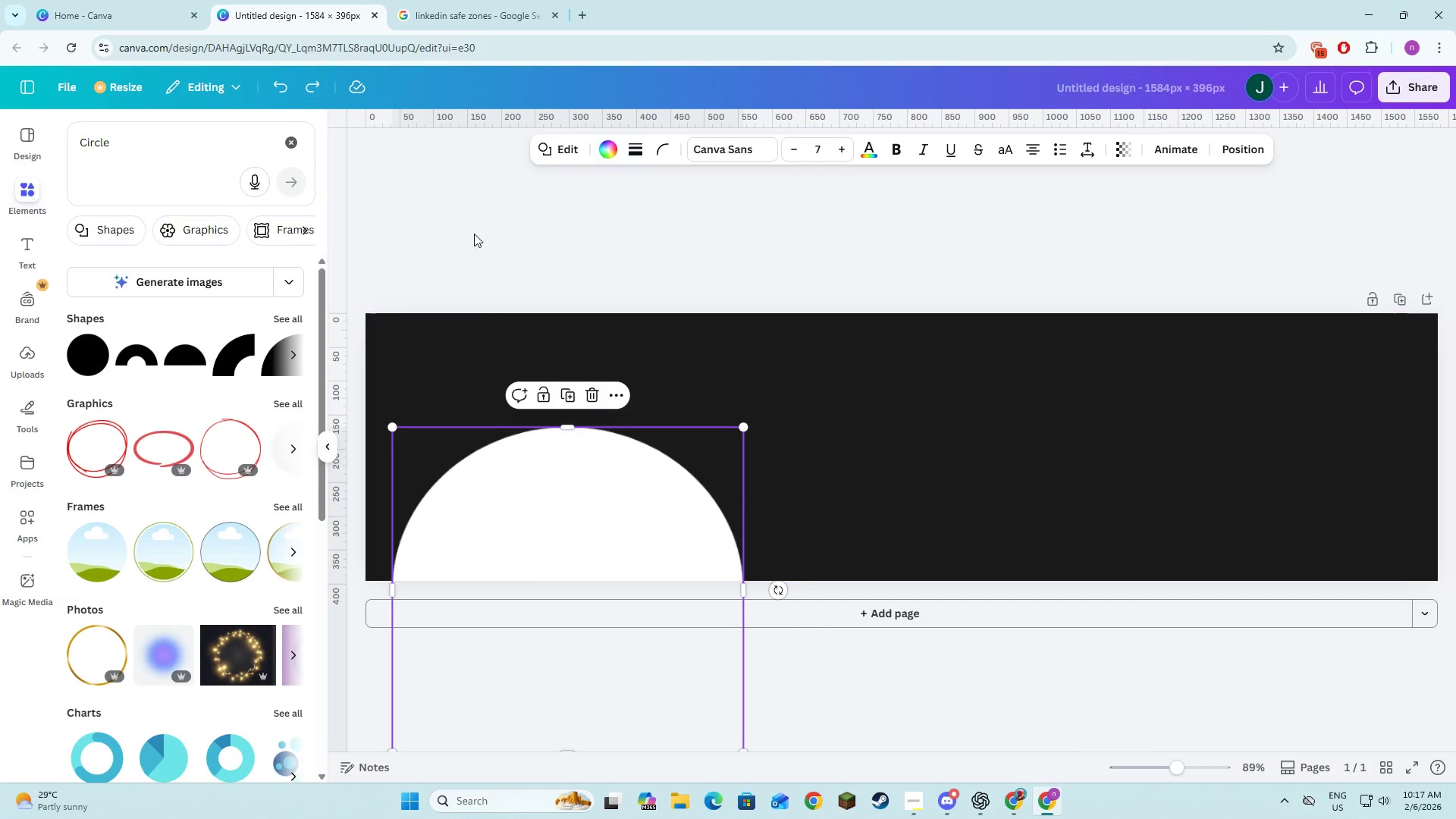 
left_click([474, 234])
 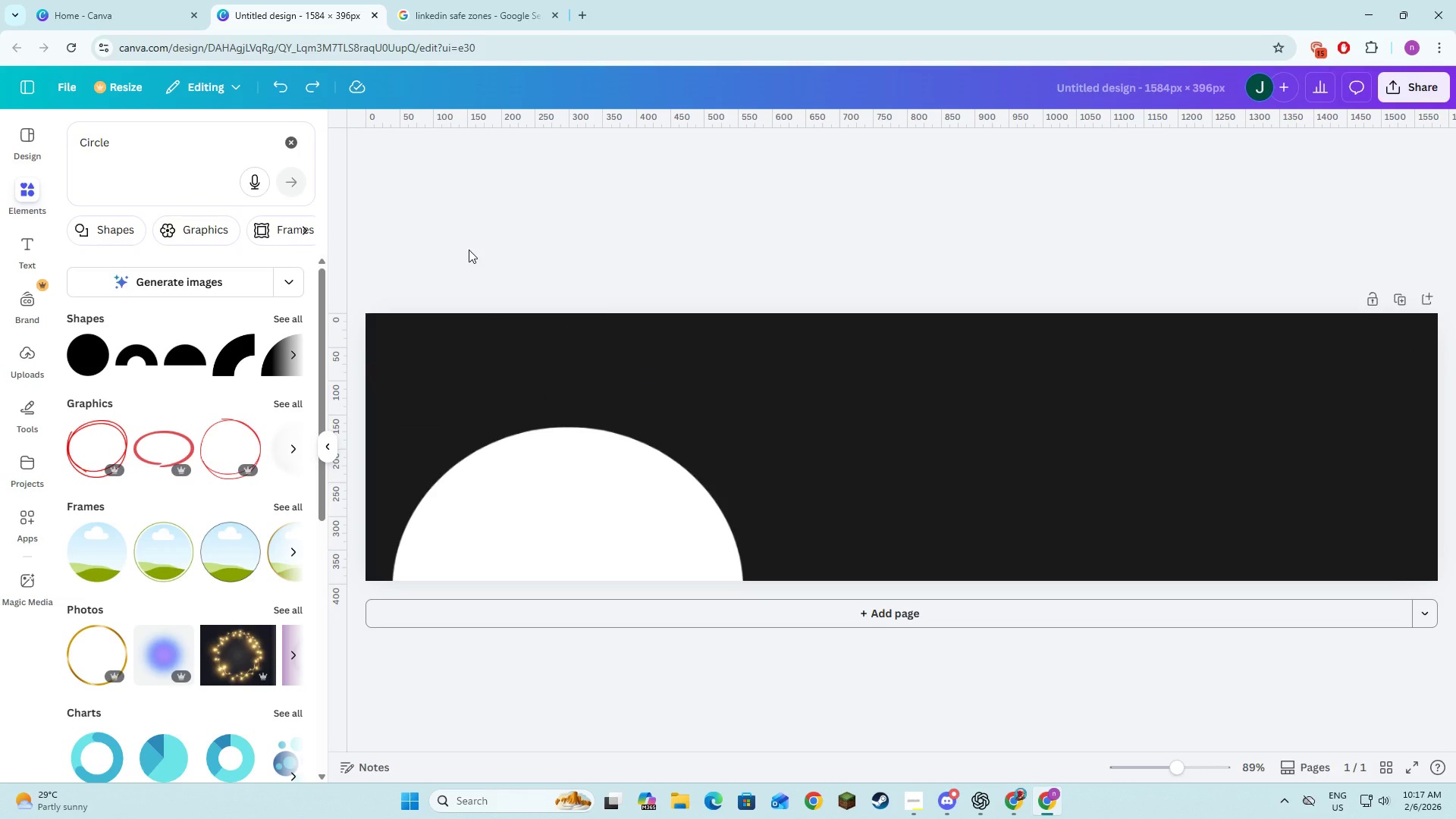 
left_click([534, 456])
 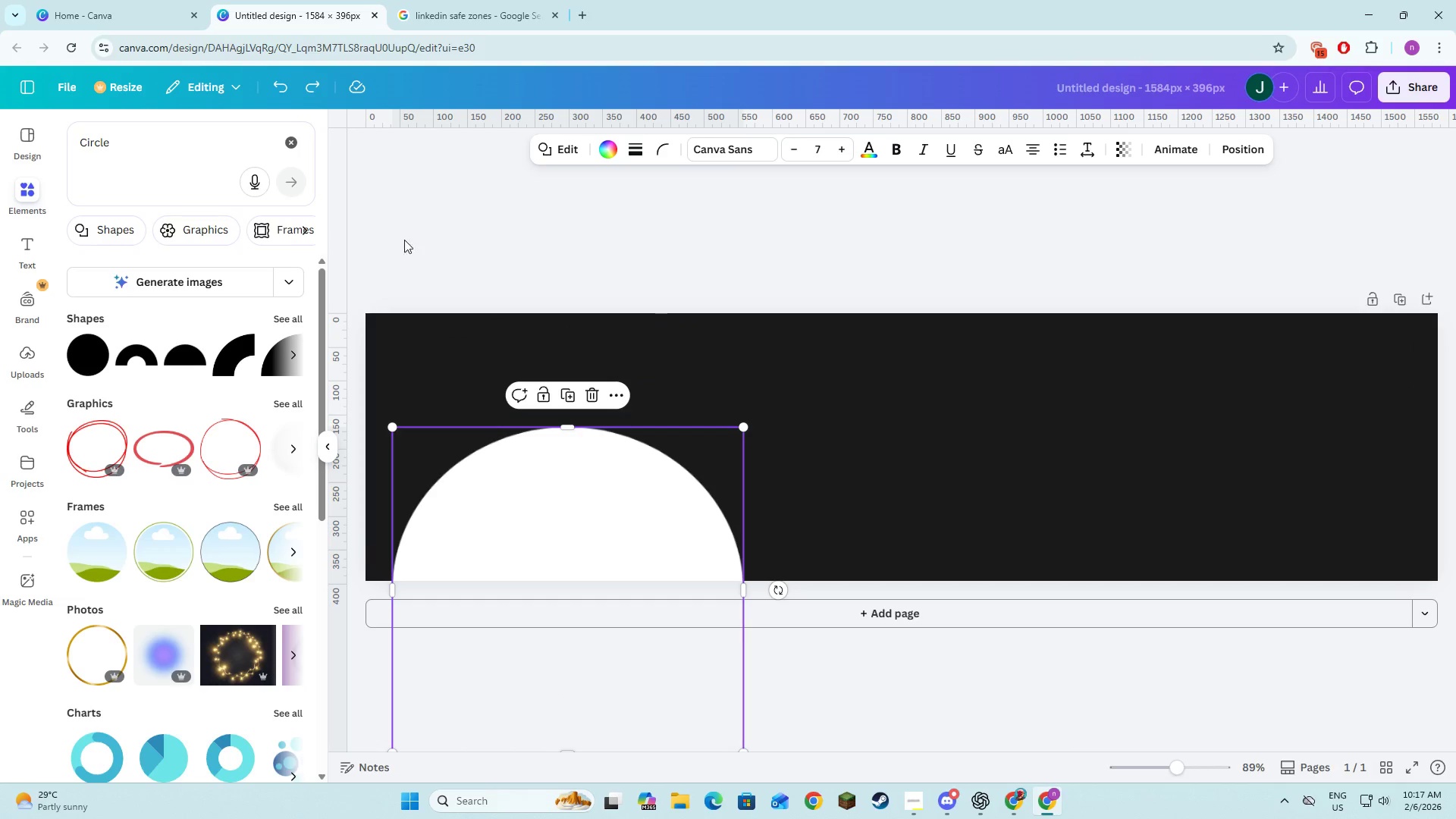 
left_click([437, 0])
 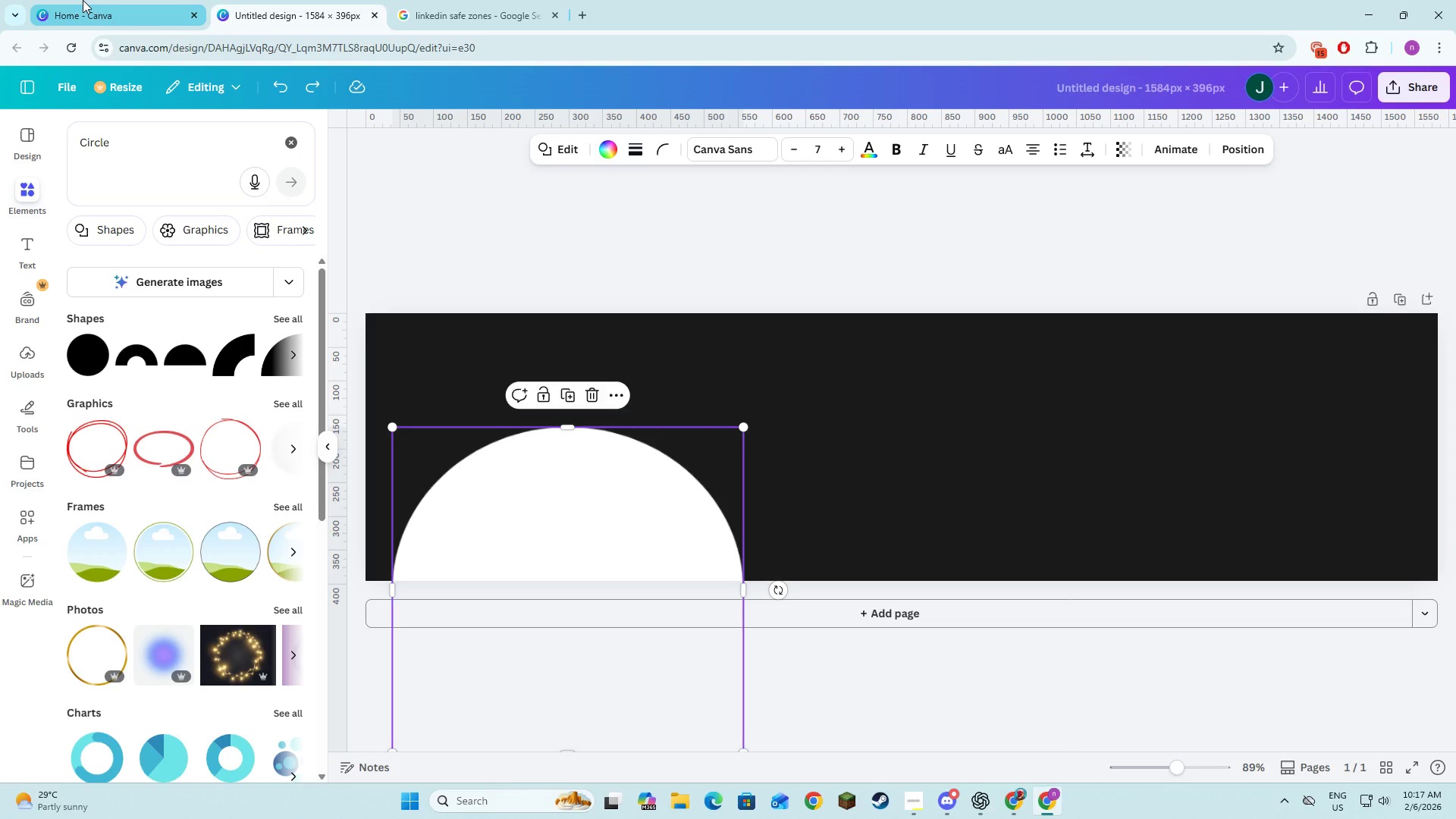 
key(Alt+AltLeft)
 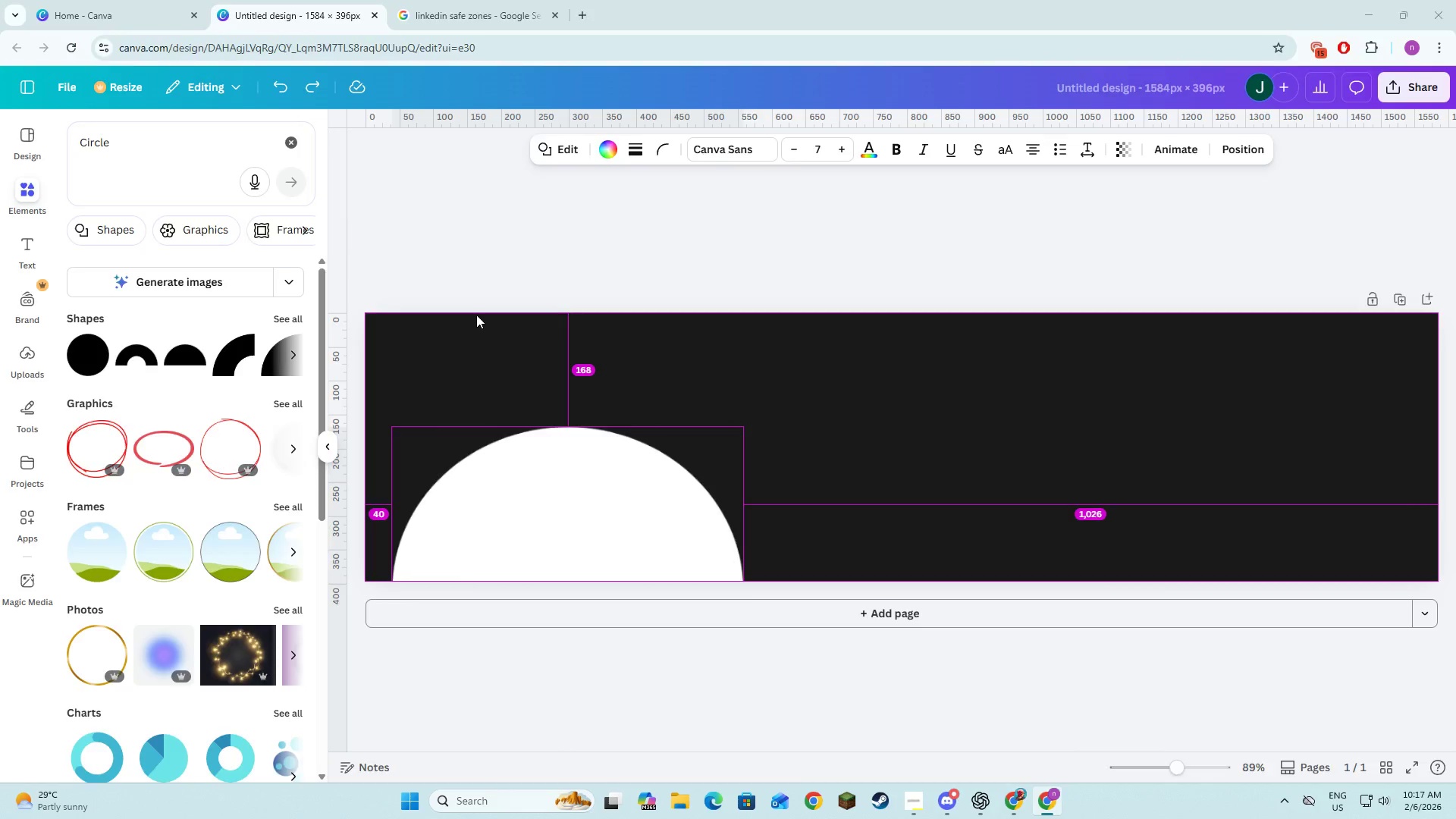 
key(Alt+Tab)